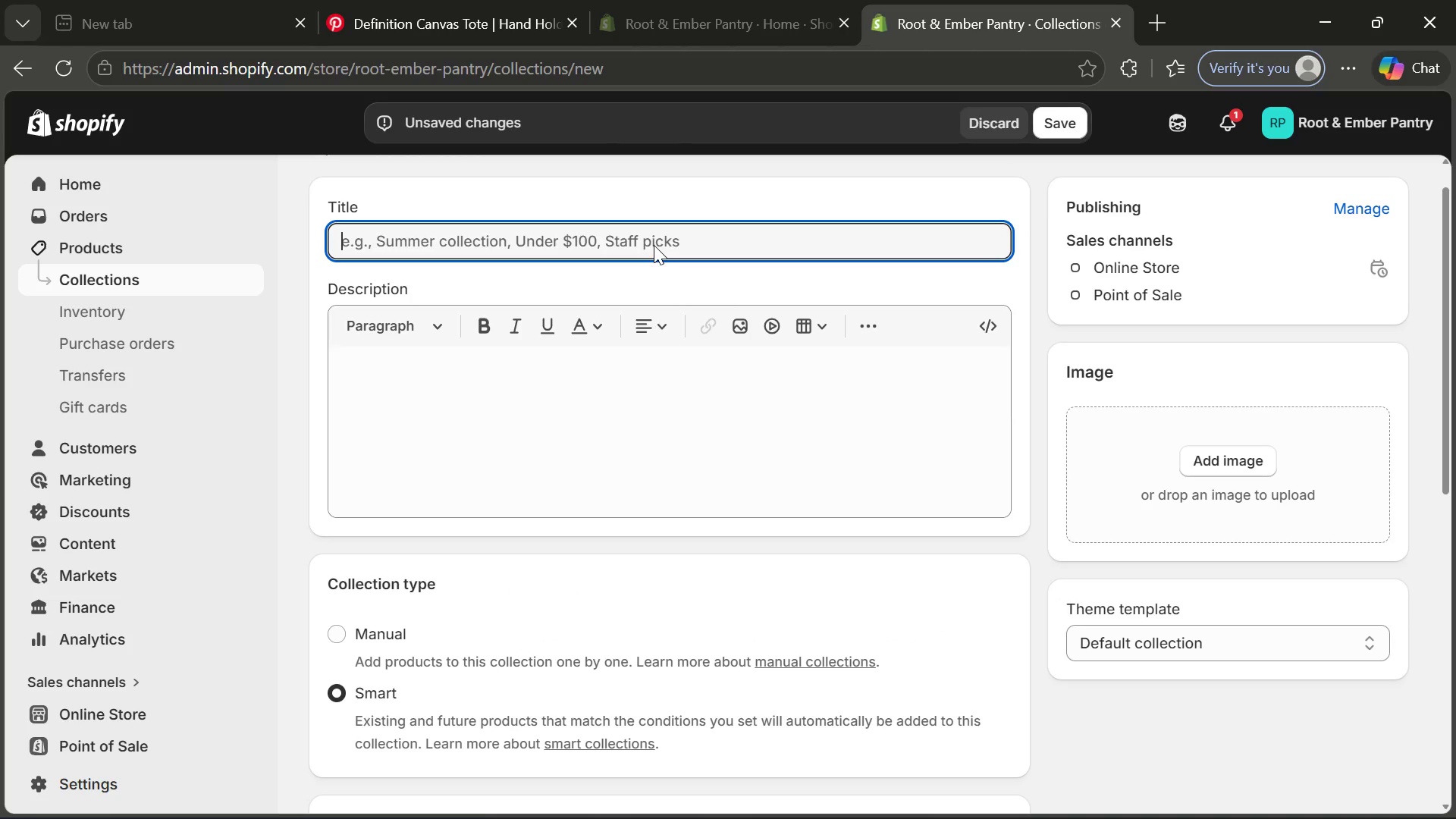 
key(K)
 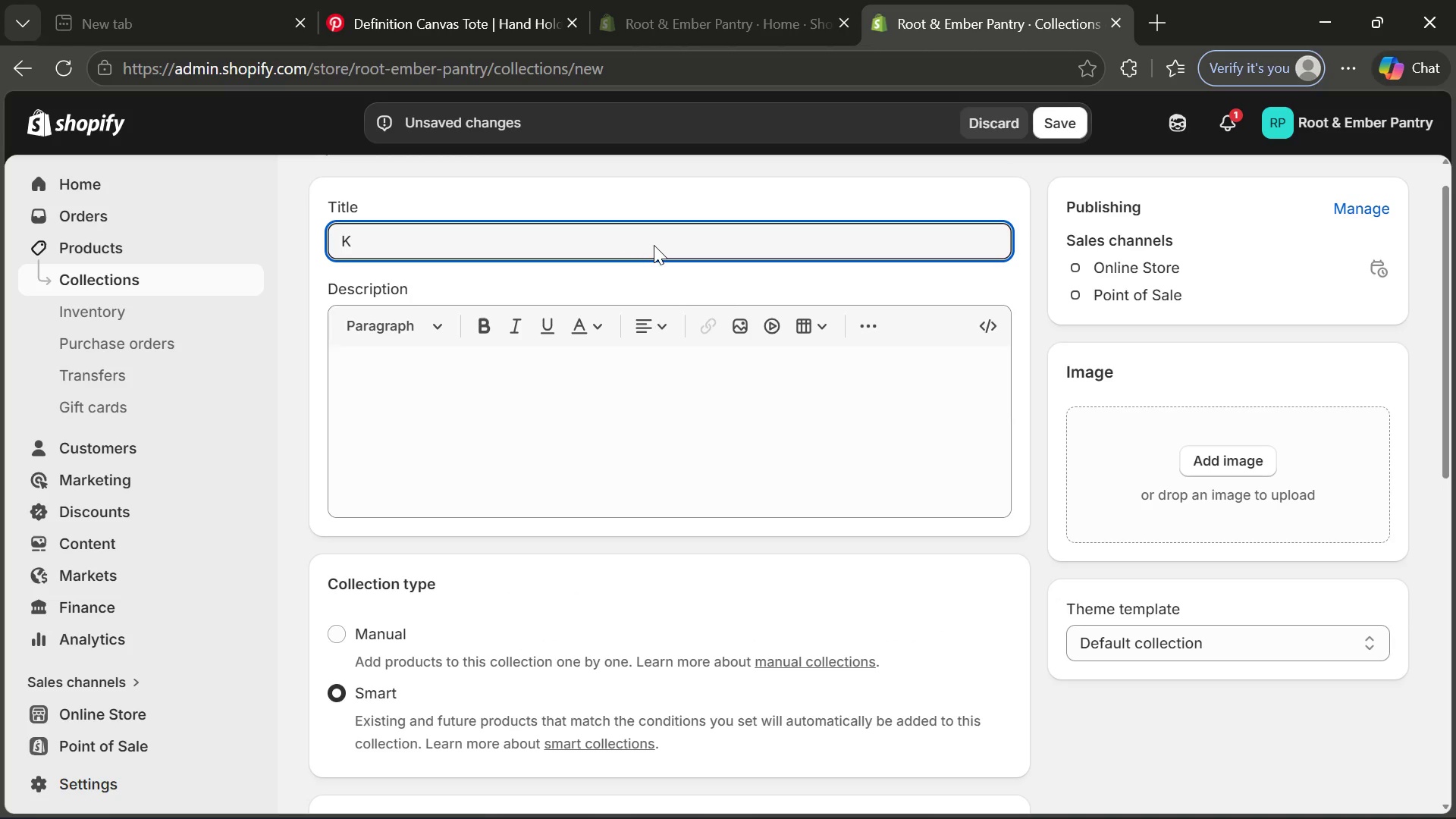 
wait(5.2)
 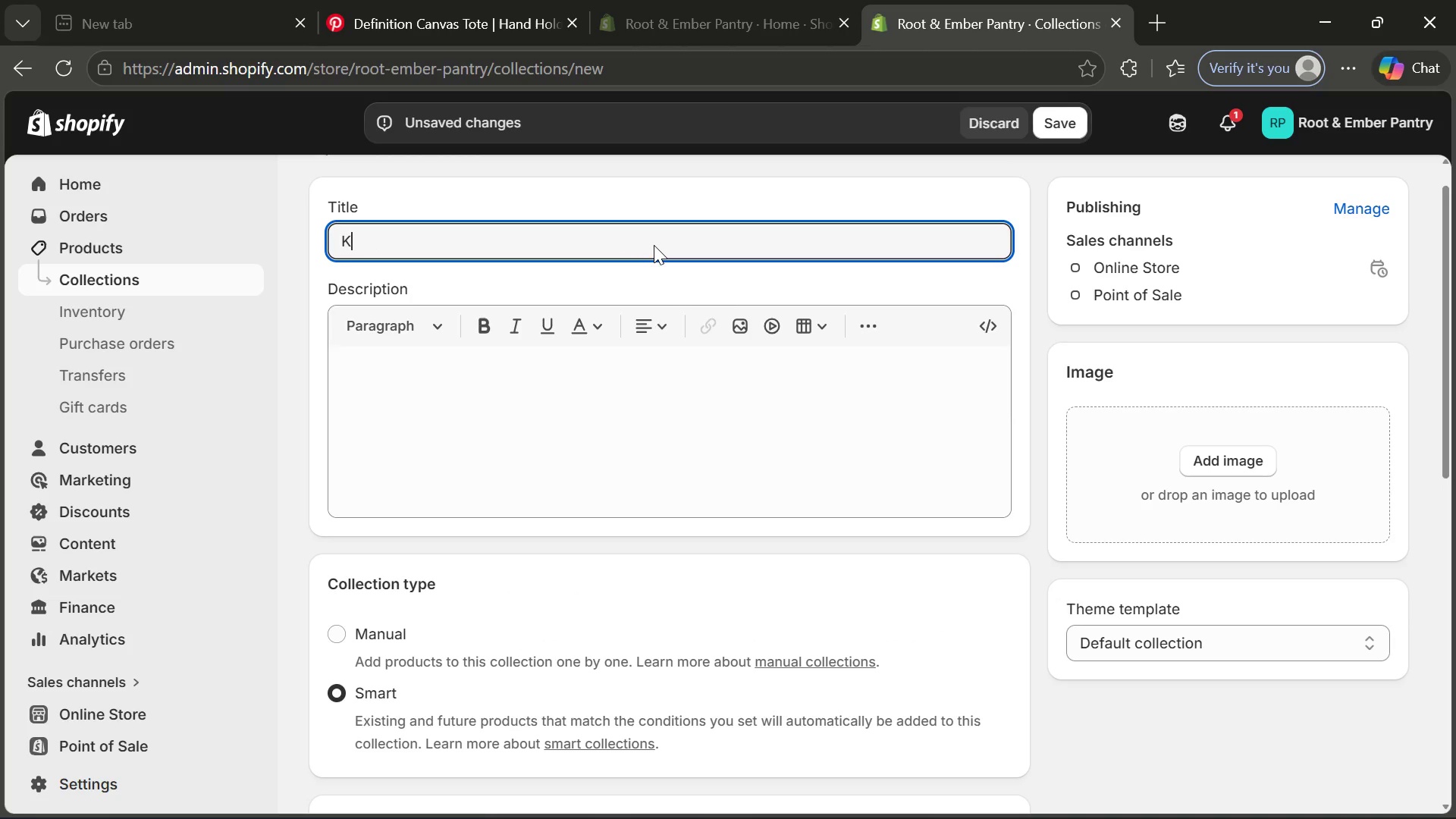 
key(CapsLock)
 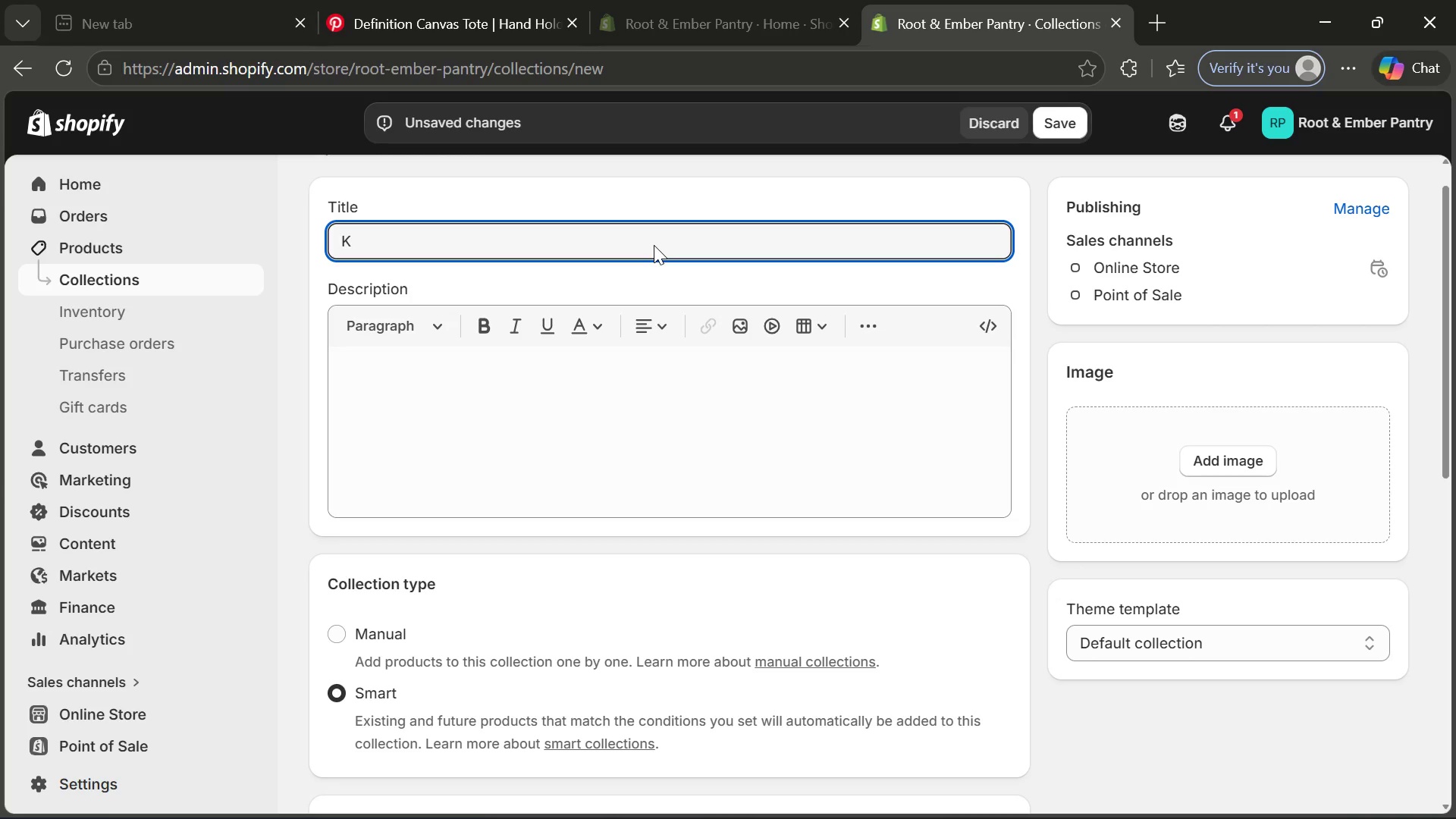 
key(I)
 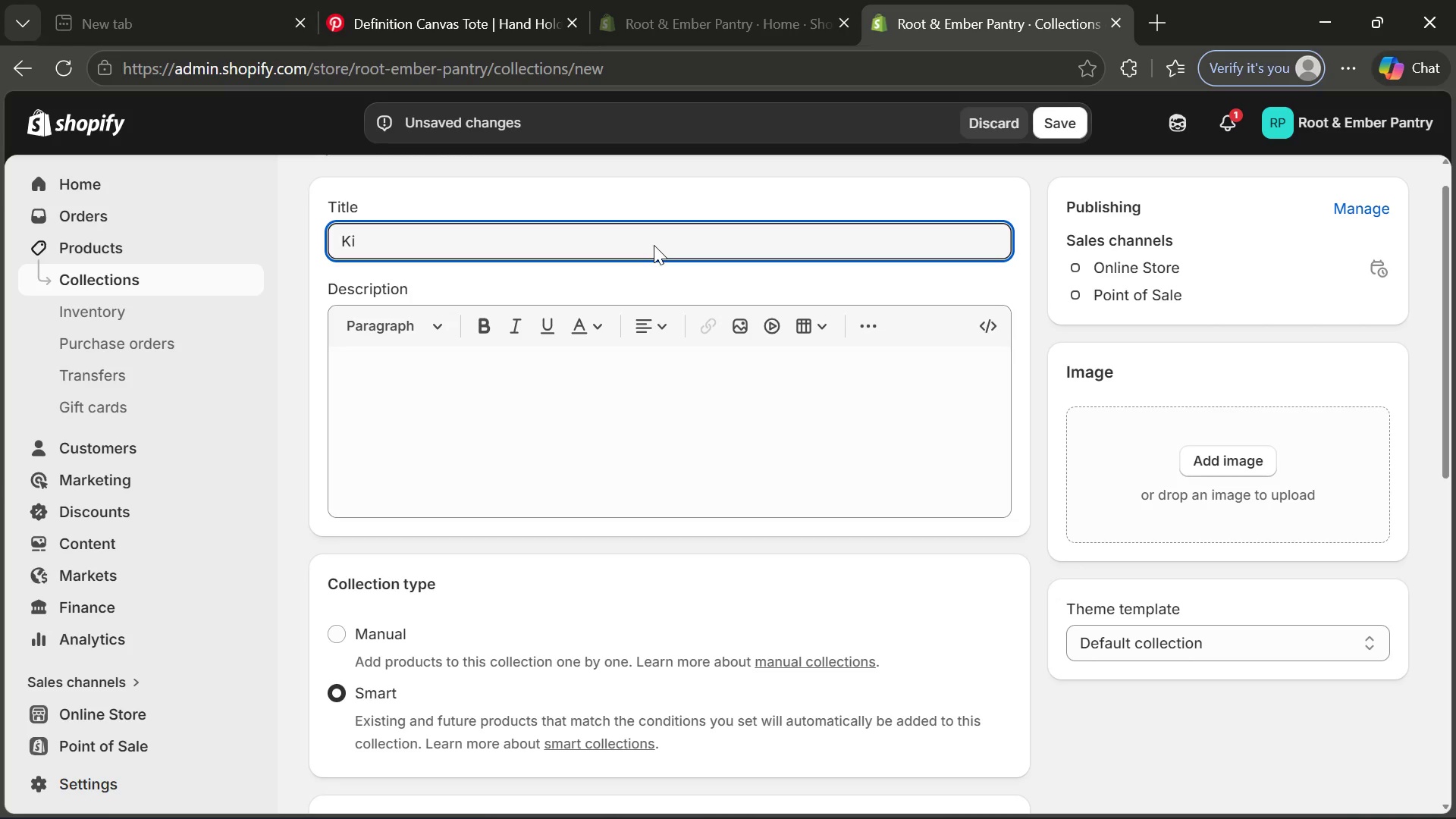 
type(tchenware)
 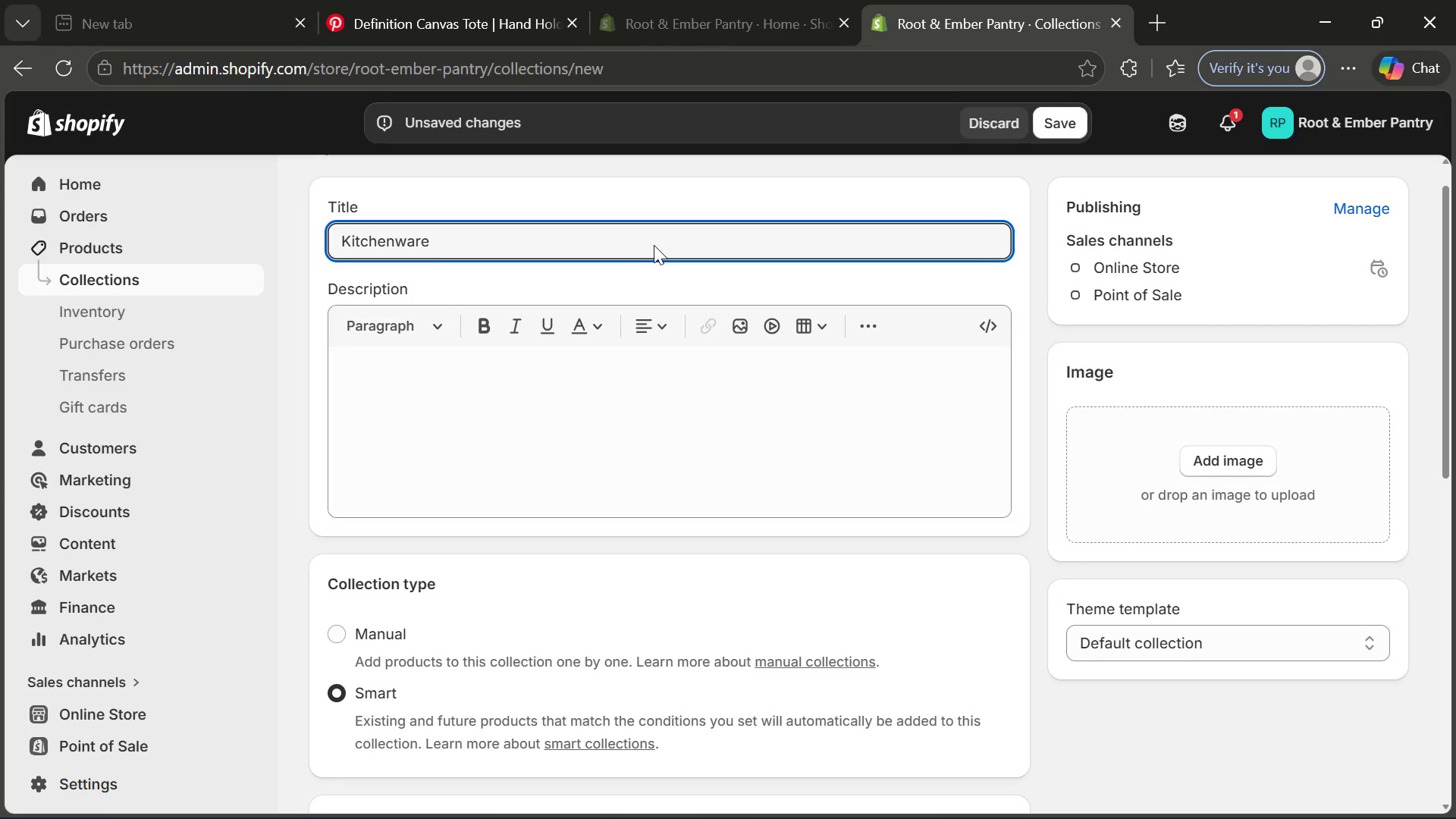 
wait(44.83)
 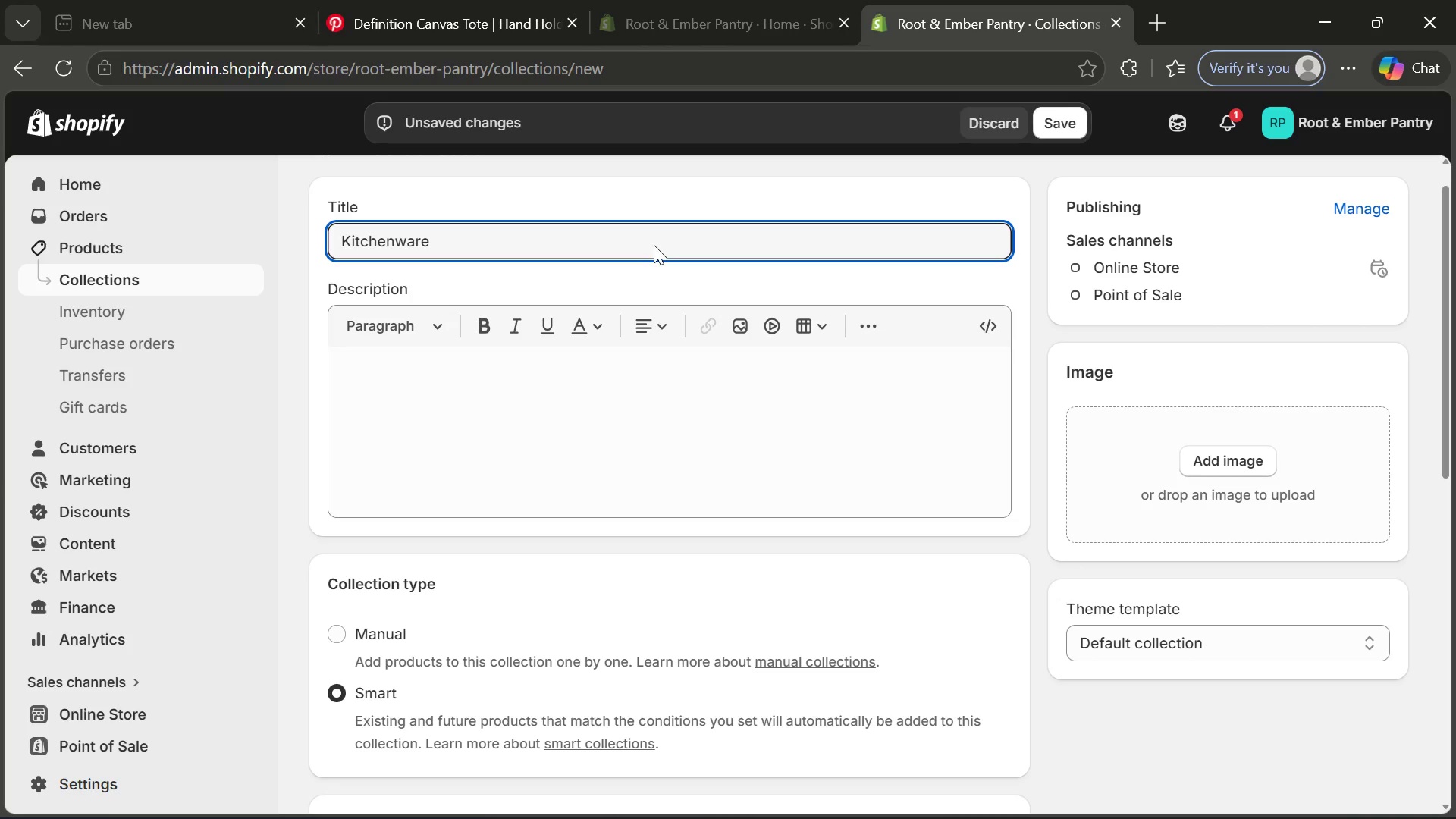 
key(Backspace)
key(Backspace)
type(Merchandise Products)
 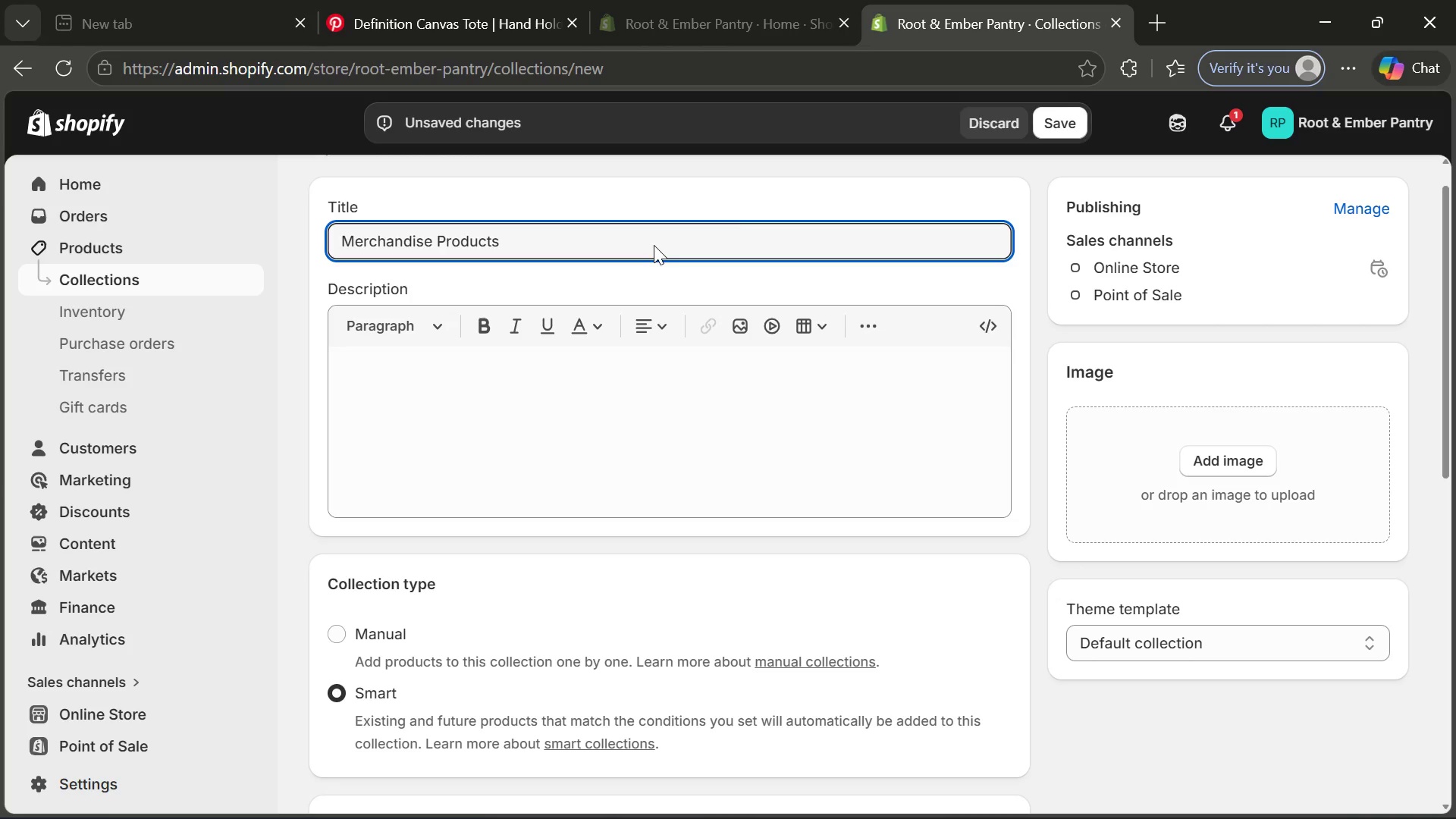 
left_click([1068, 109])
 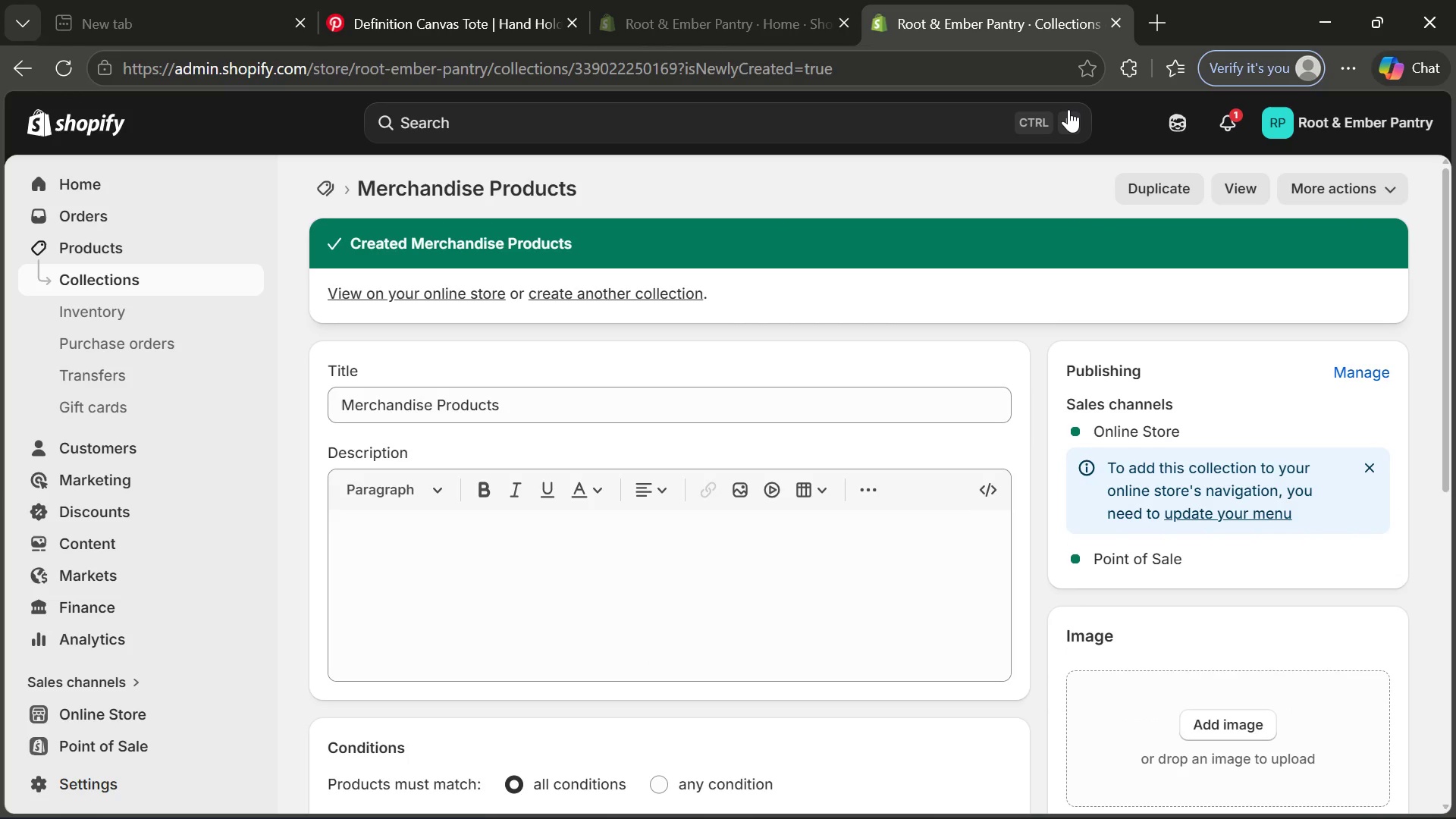 
wait(15.02)
 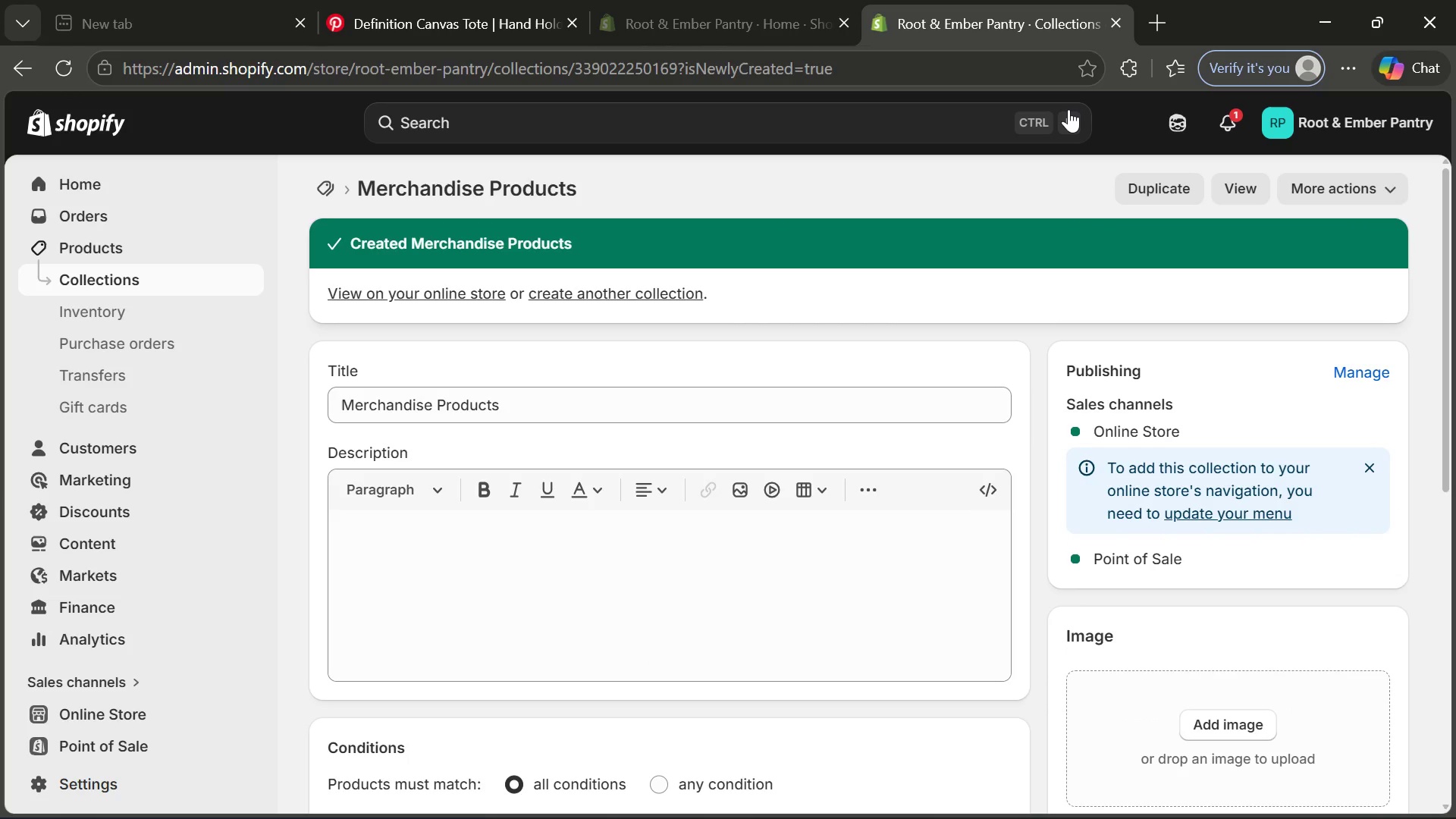 
left_click([171, 281])
 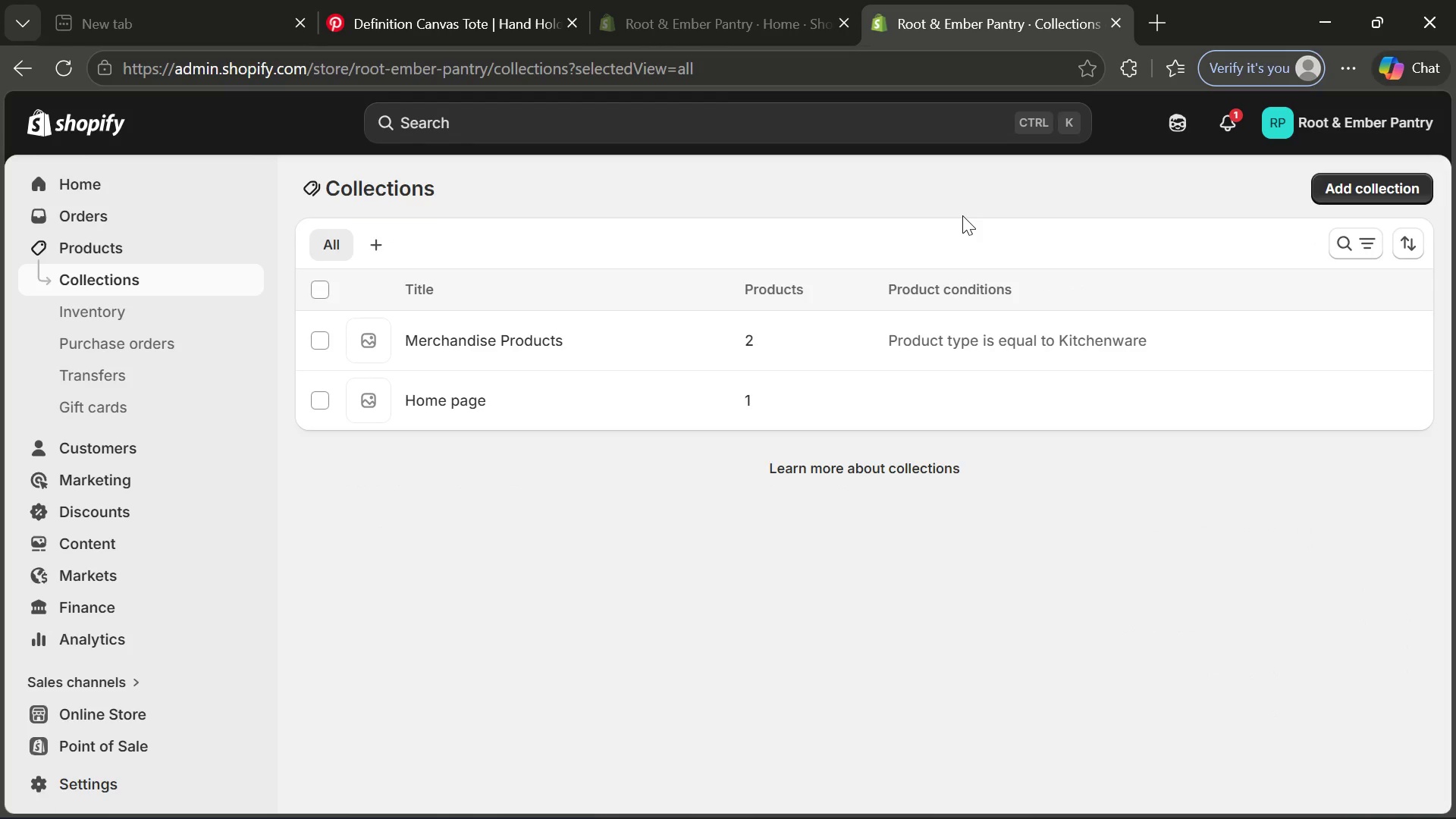 
left_click([1372, 181])
 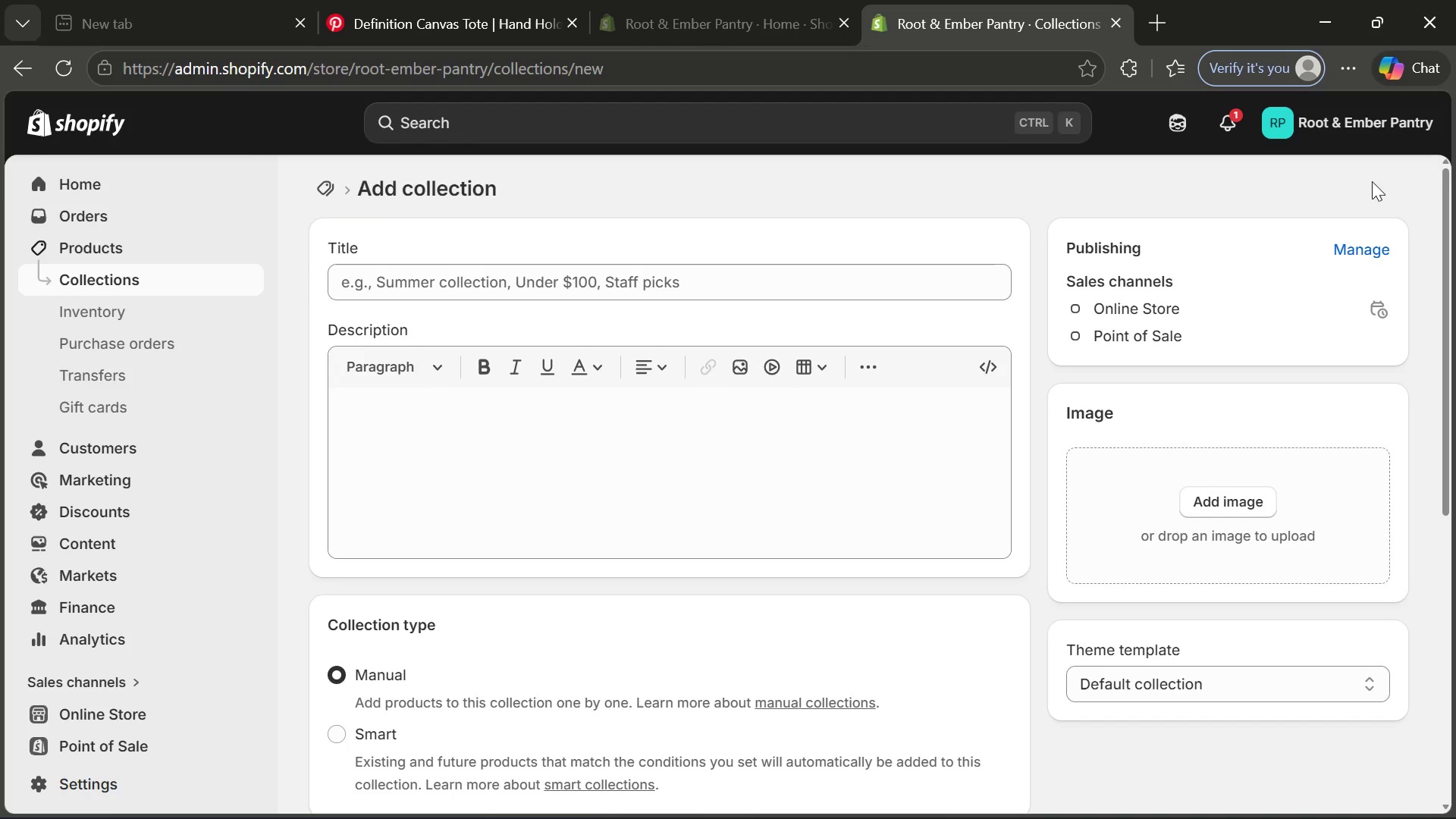 
wait(16.17)
 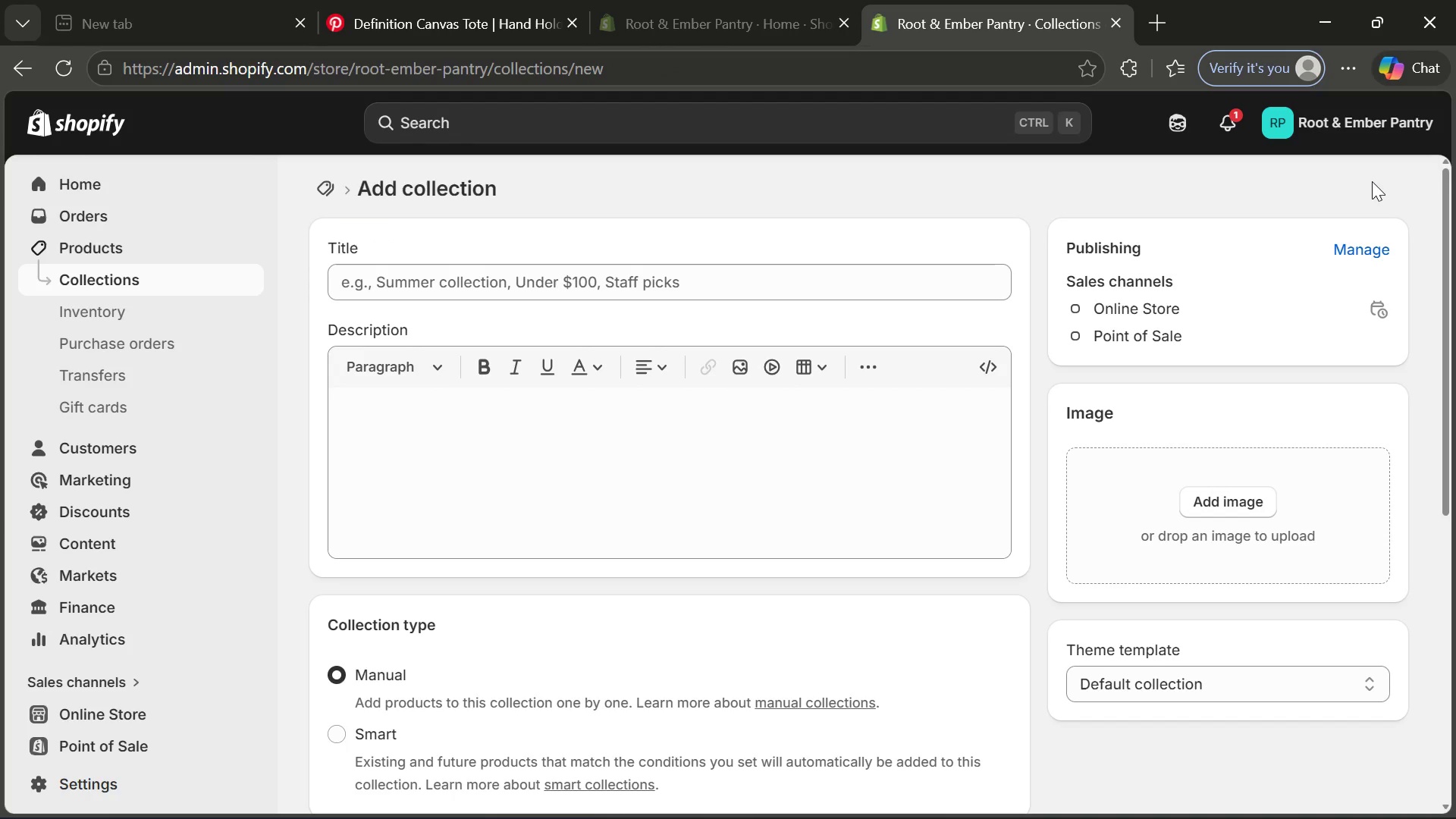 
left_click([769, 288])
 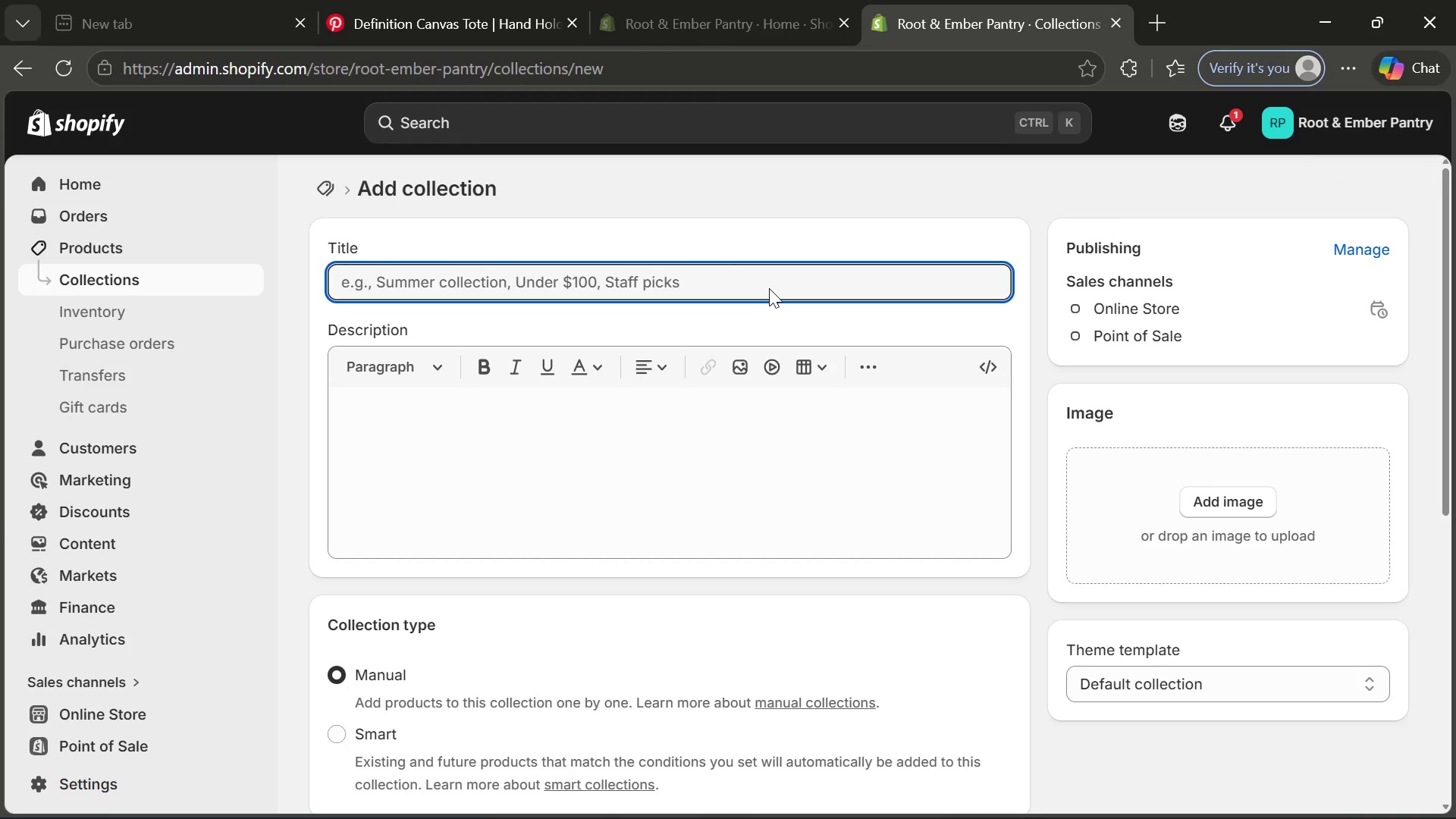 
type(Pantry Products)
 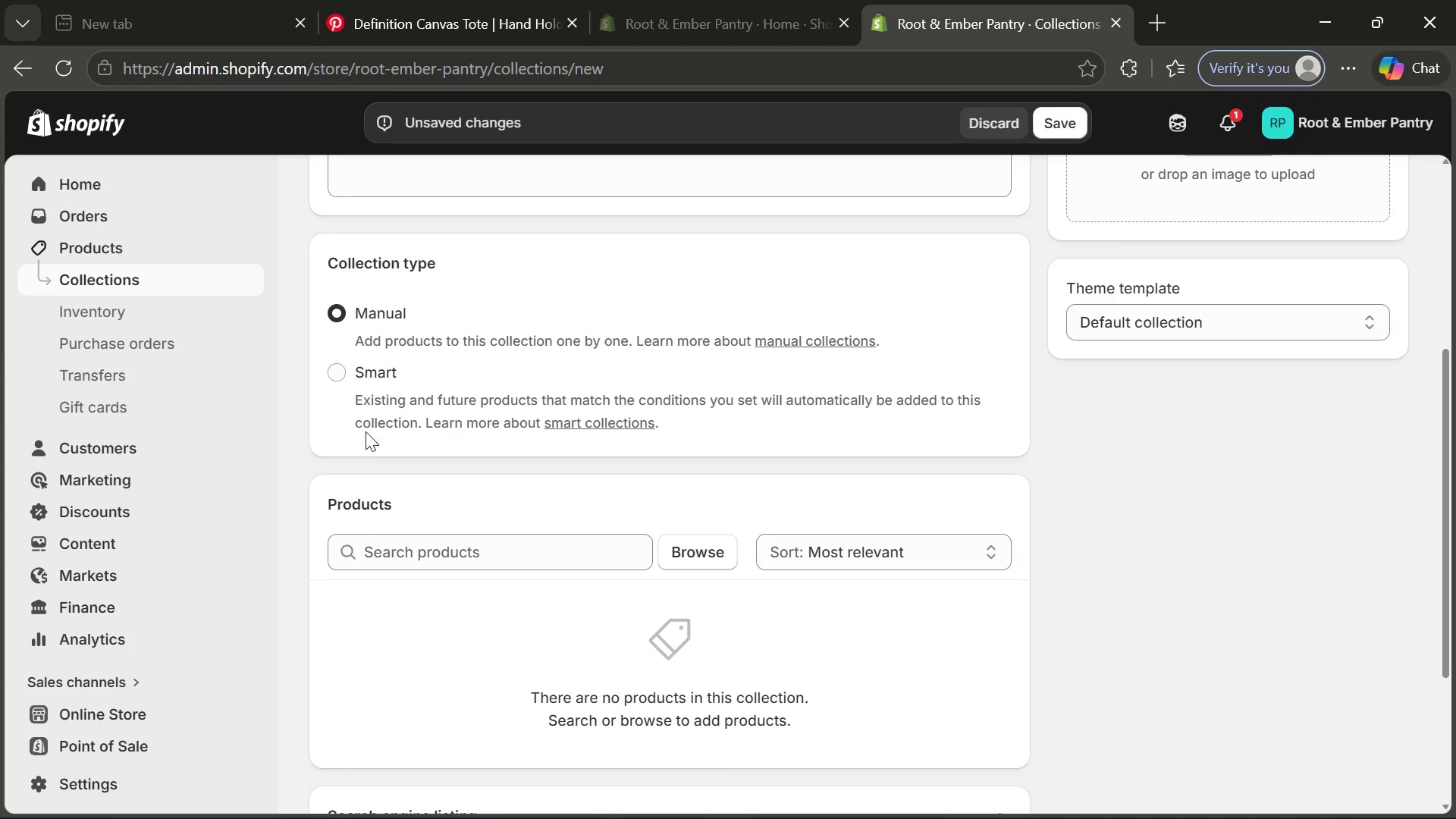 
left_click([332, 372])
 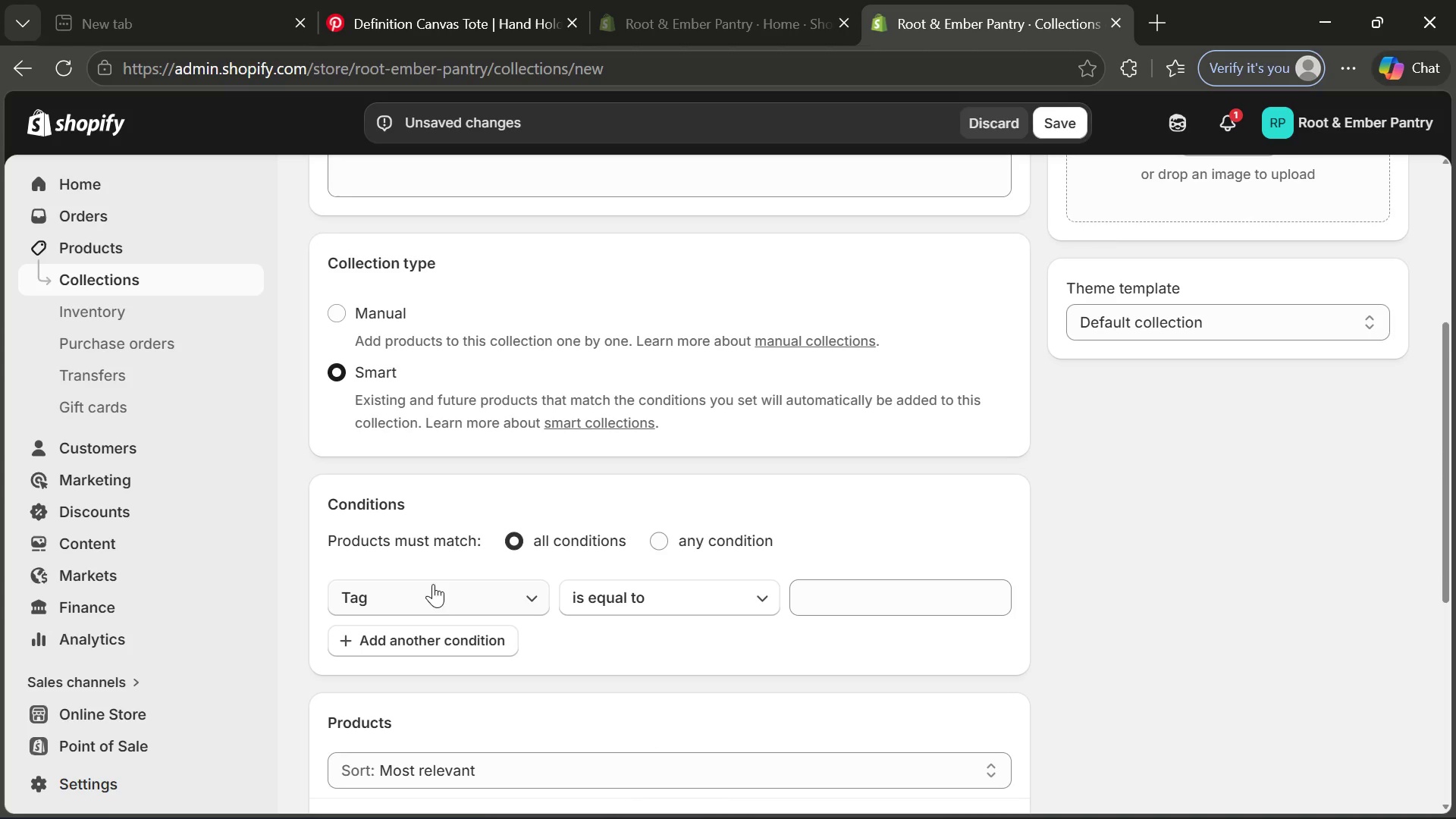 
left_click([458, 593])
 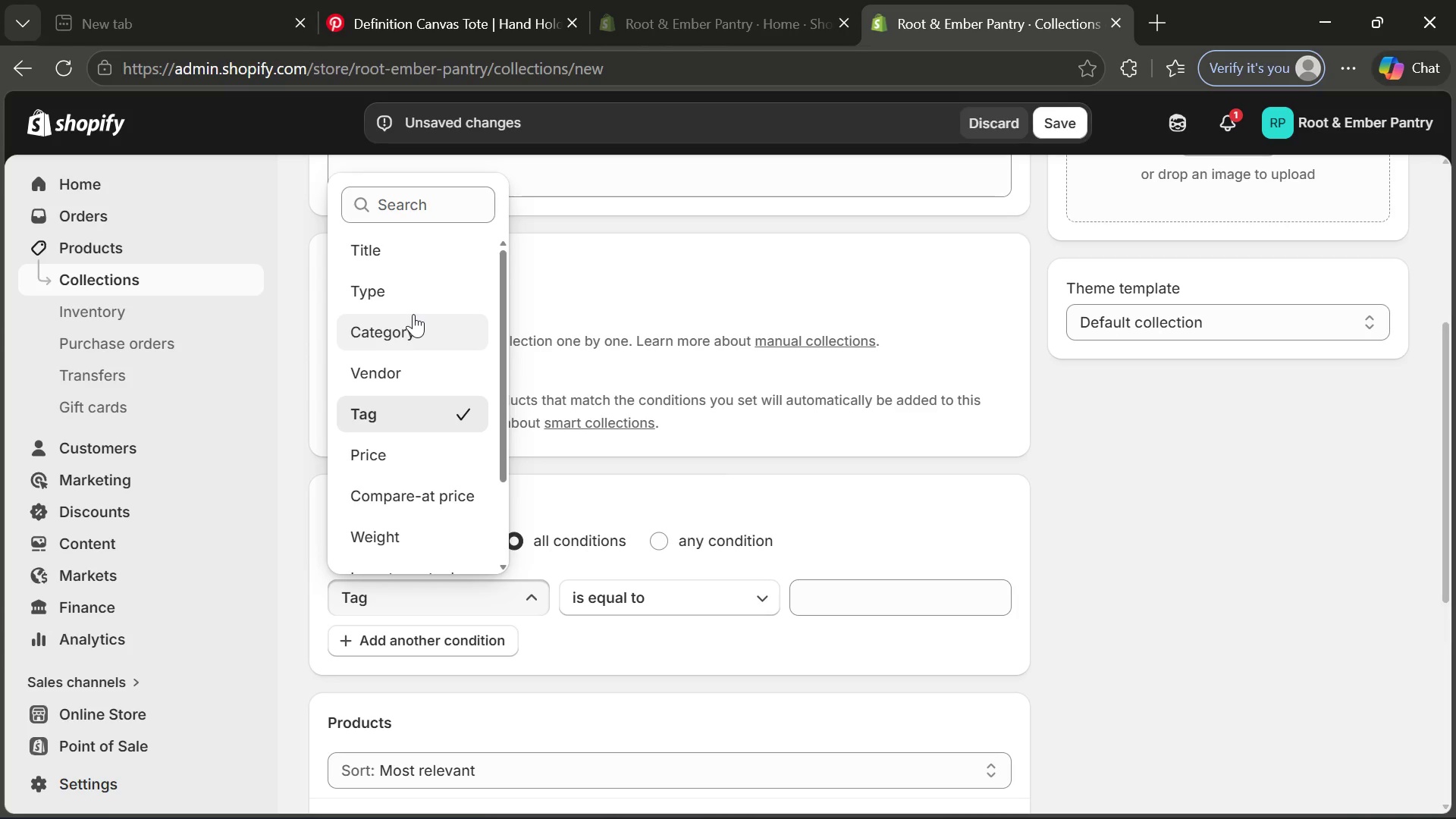 
left_click([409, 297])
 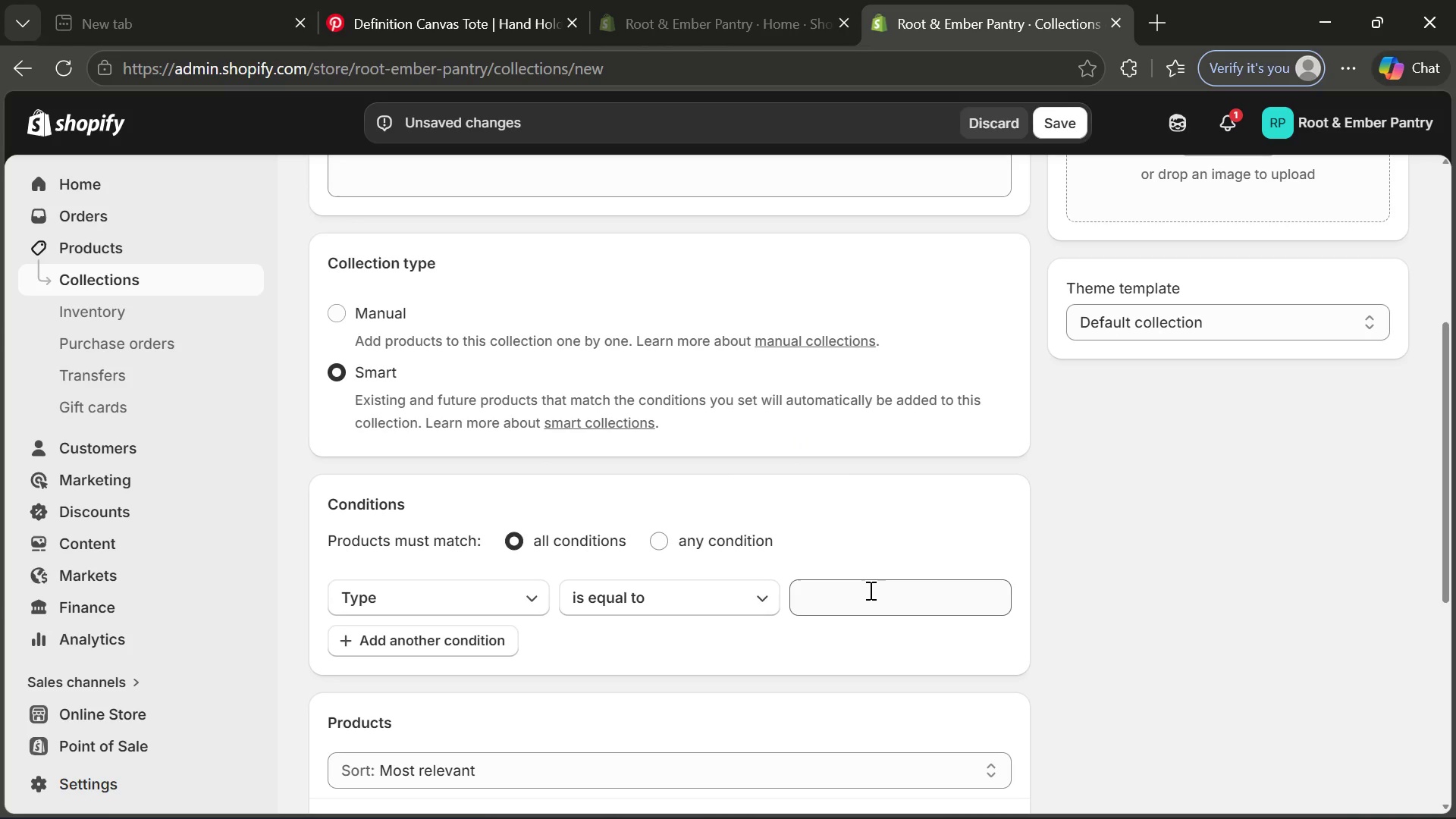 
left_click([868, 592])
 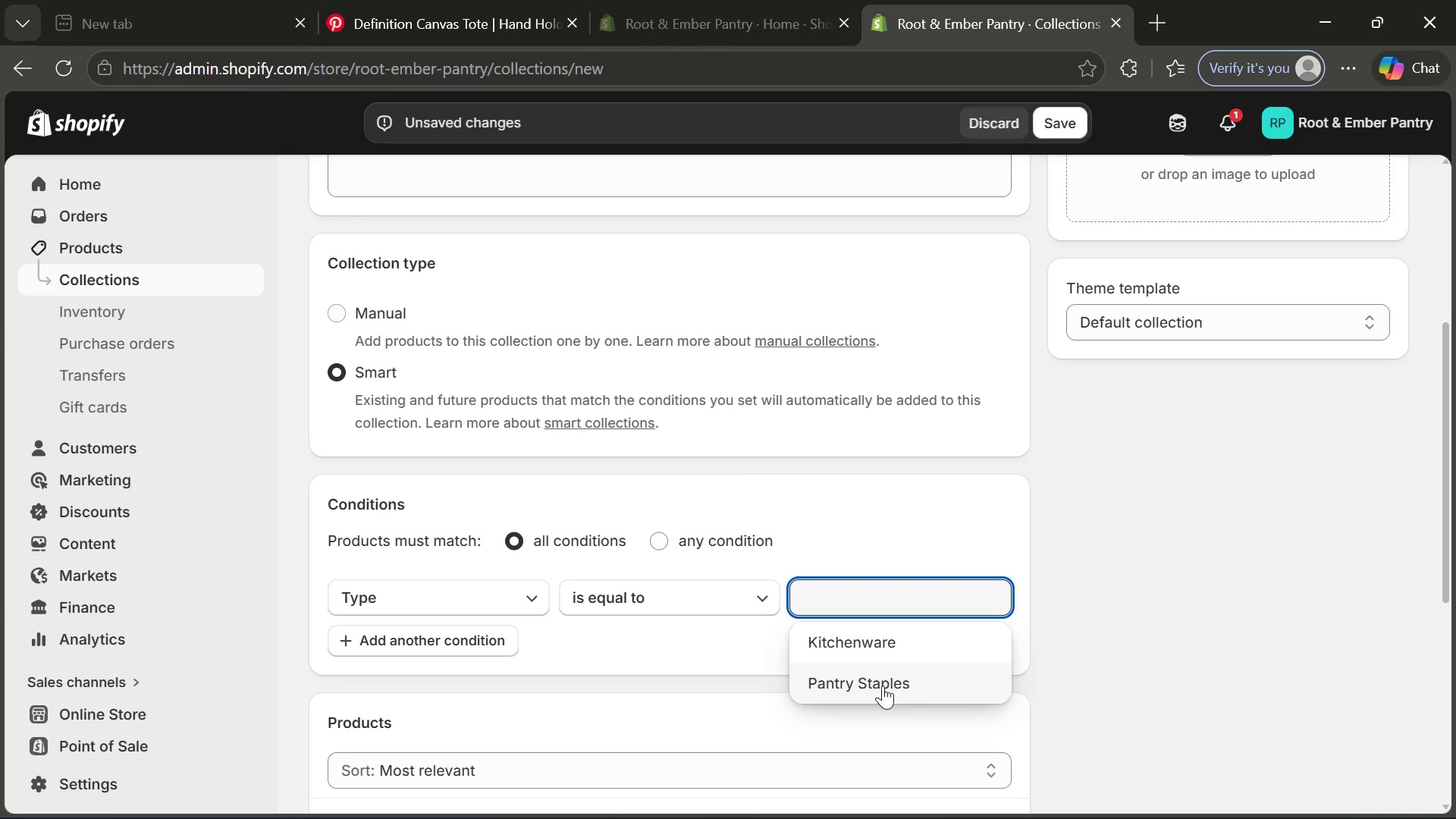 
left_click([883, 686])
 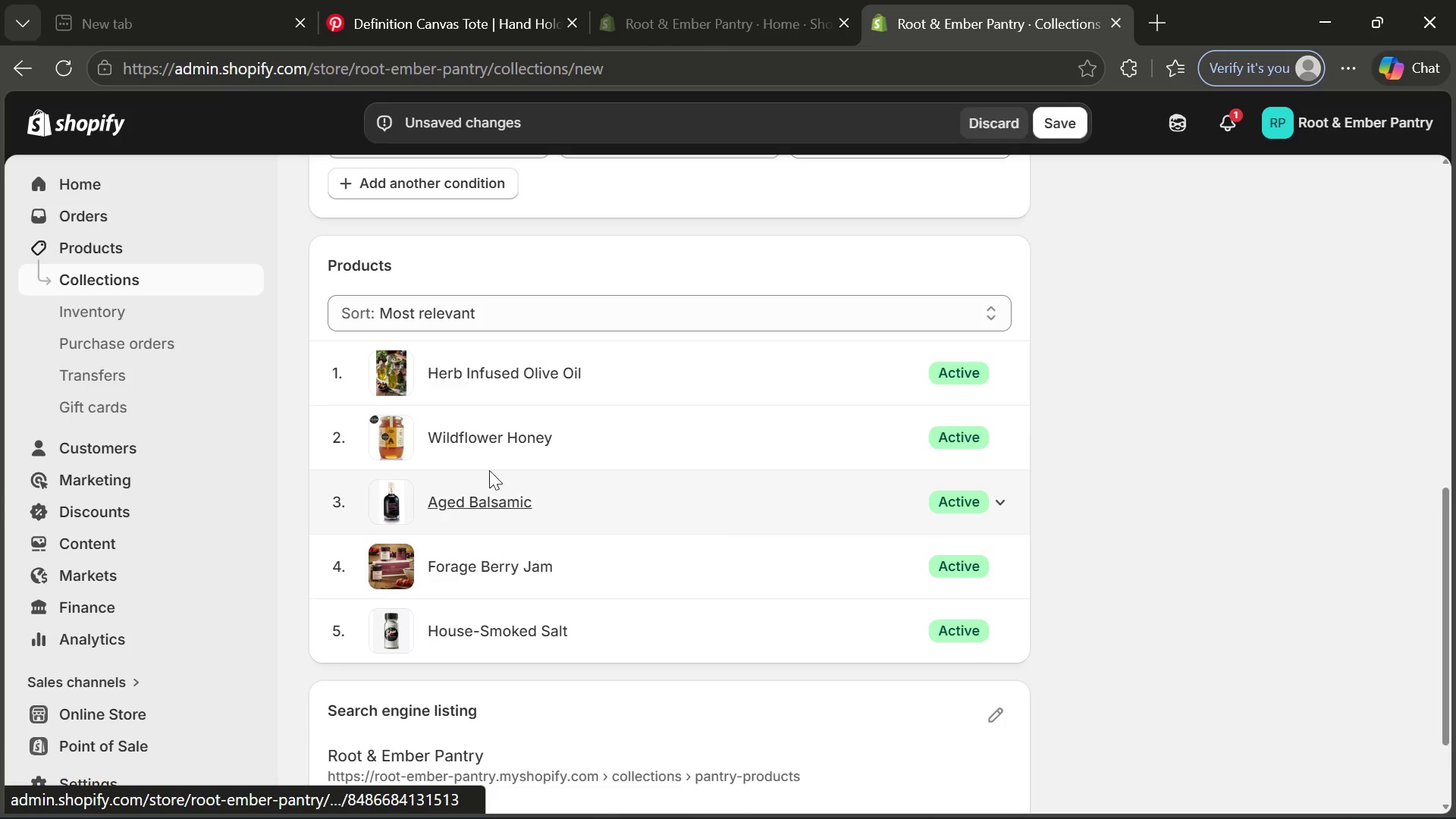 
wait(6.56)
 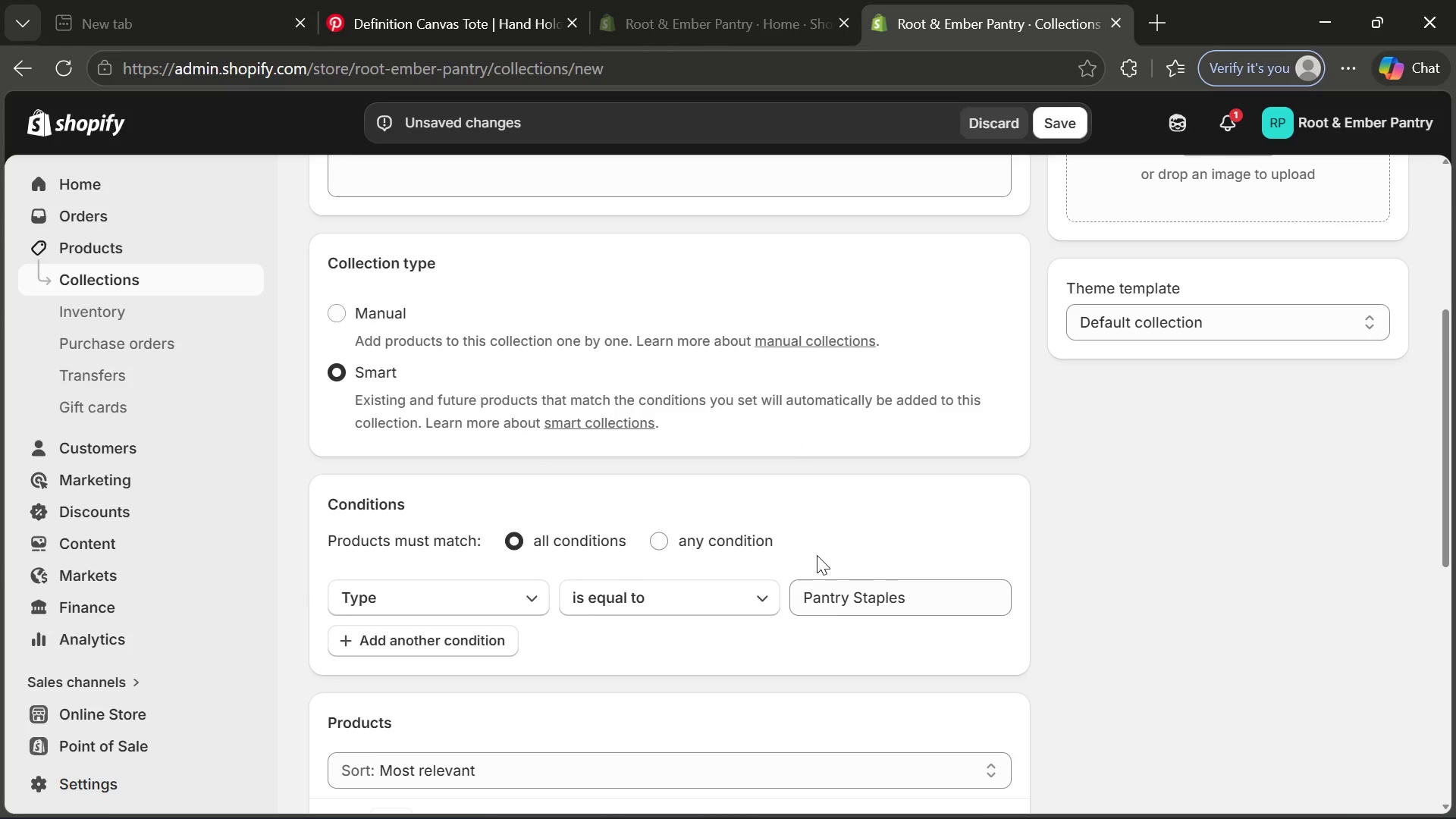 
left_click([1067, 117])
 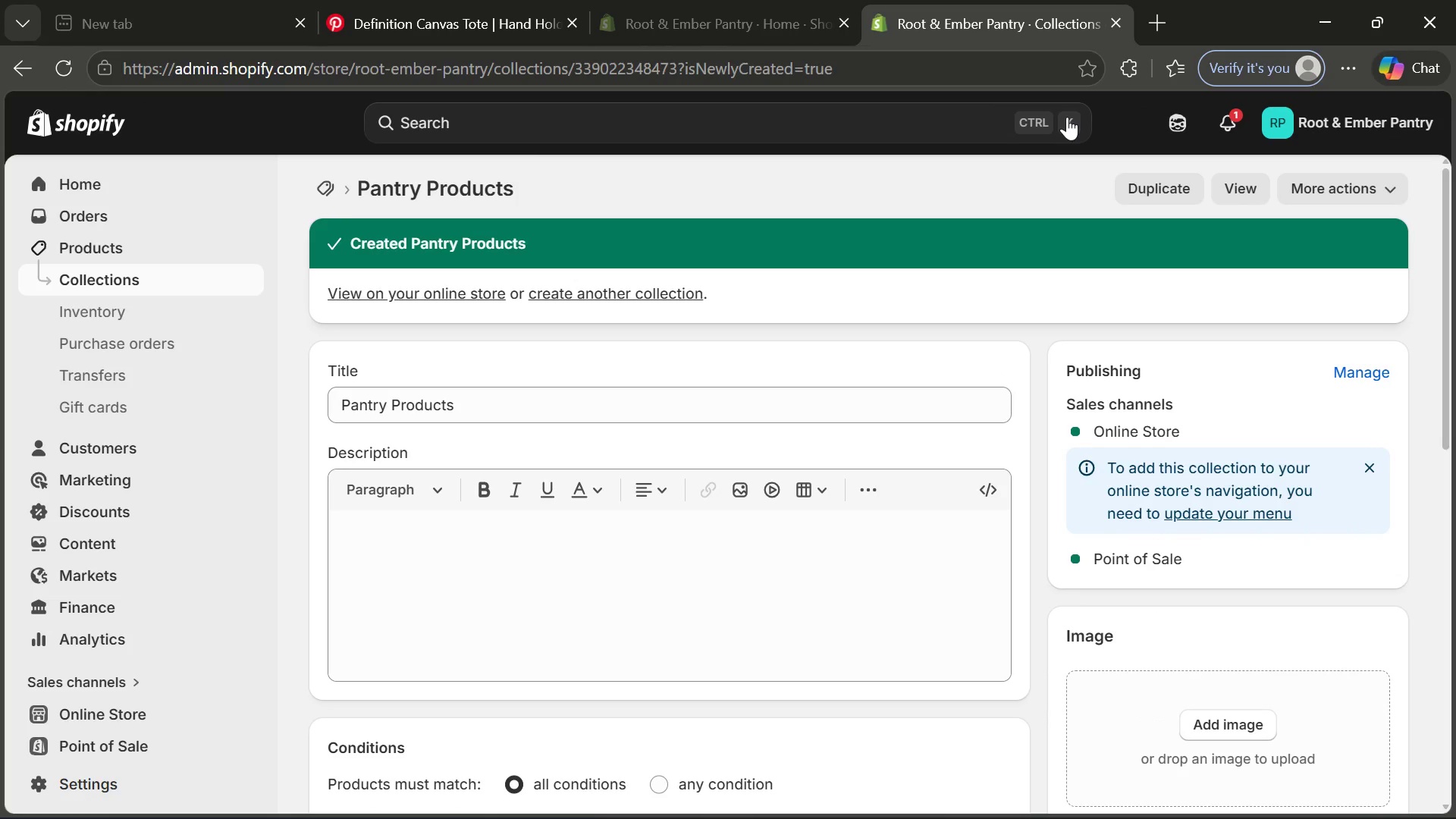 
wait(24.31)
 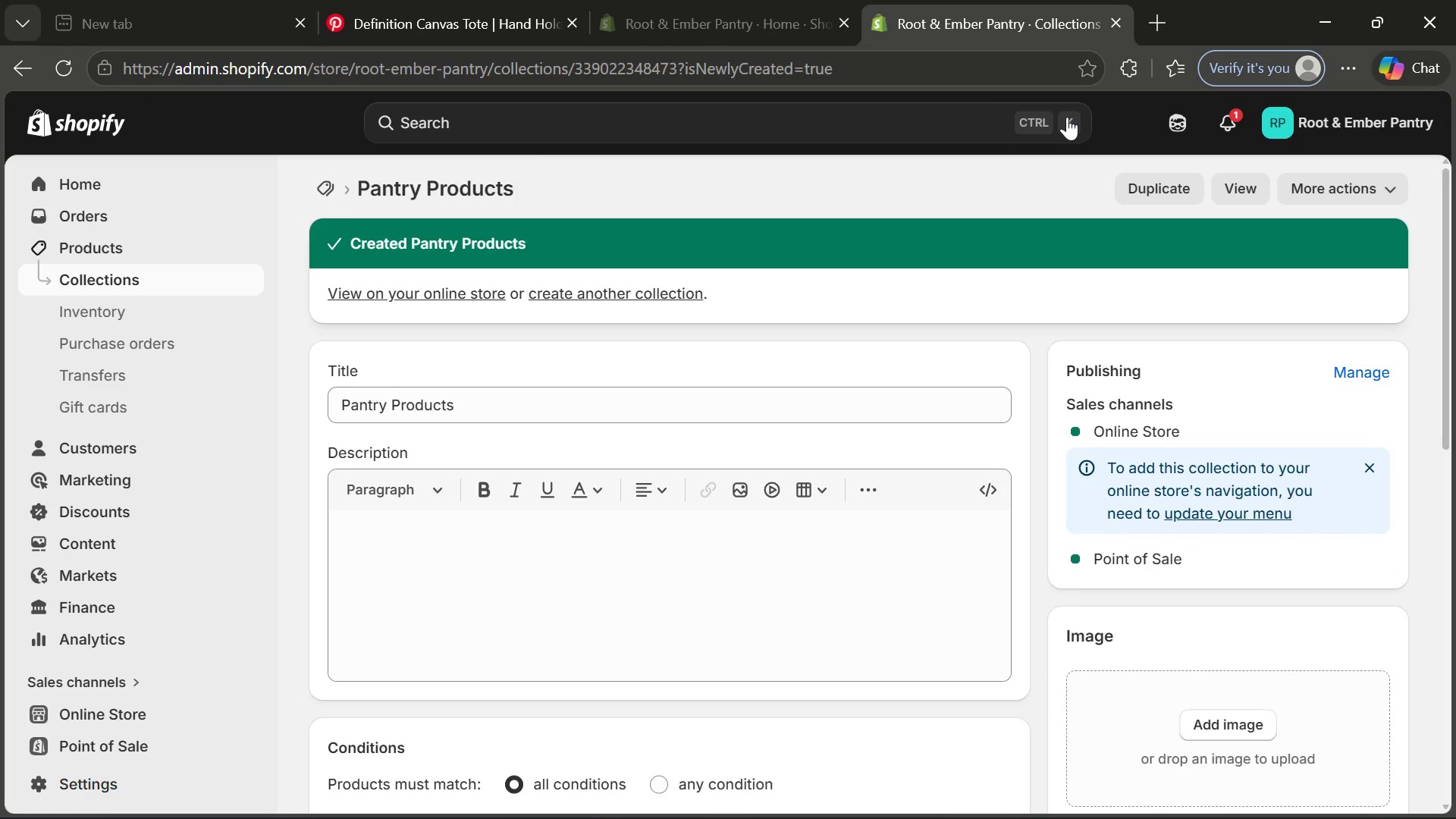 
left_click([121, 277])
 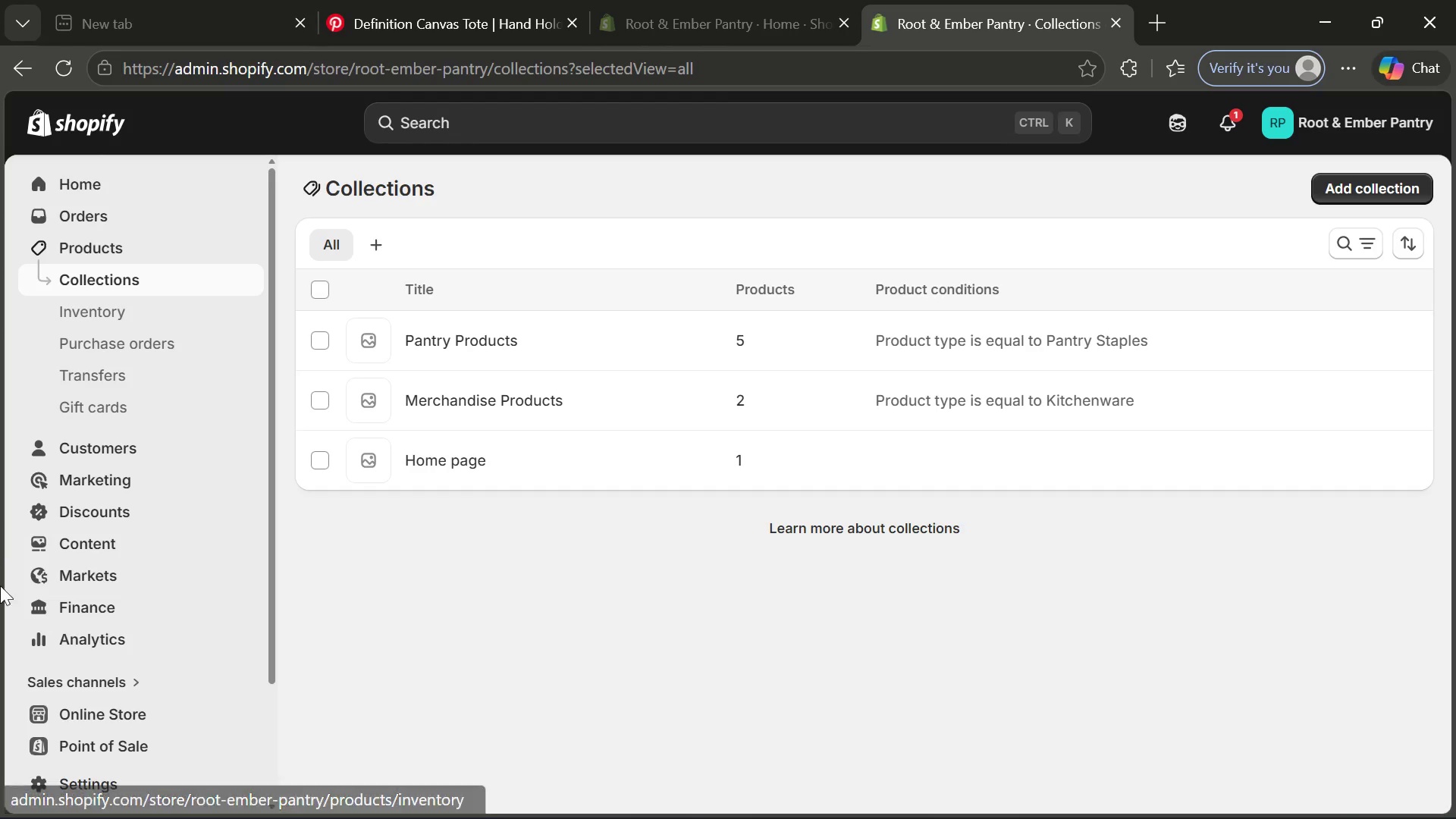 
wait(7.86)
 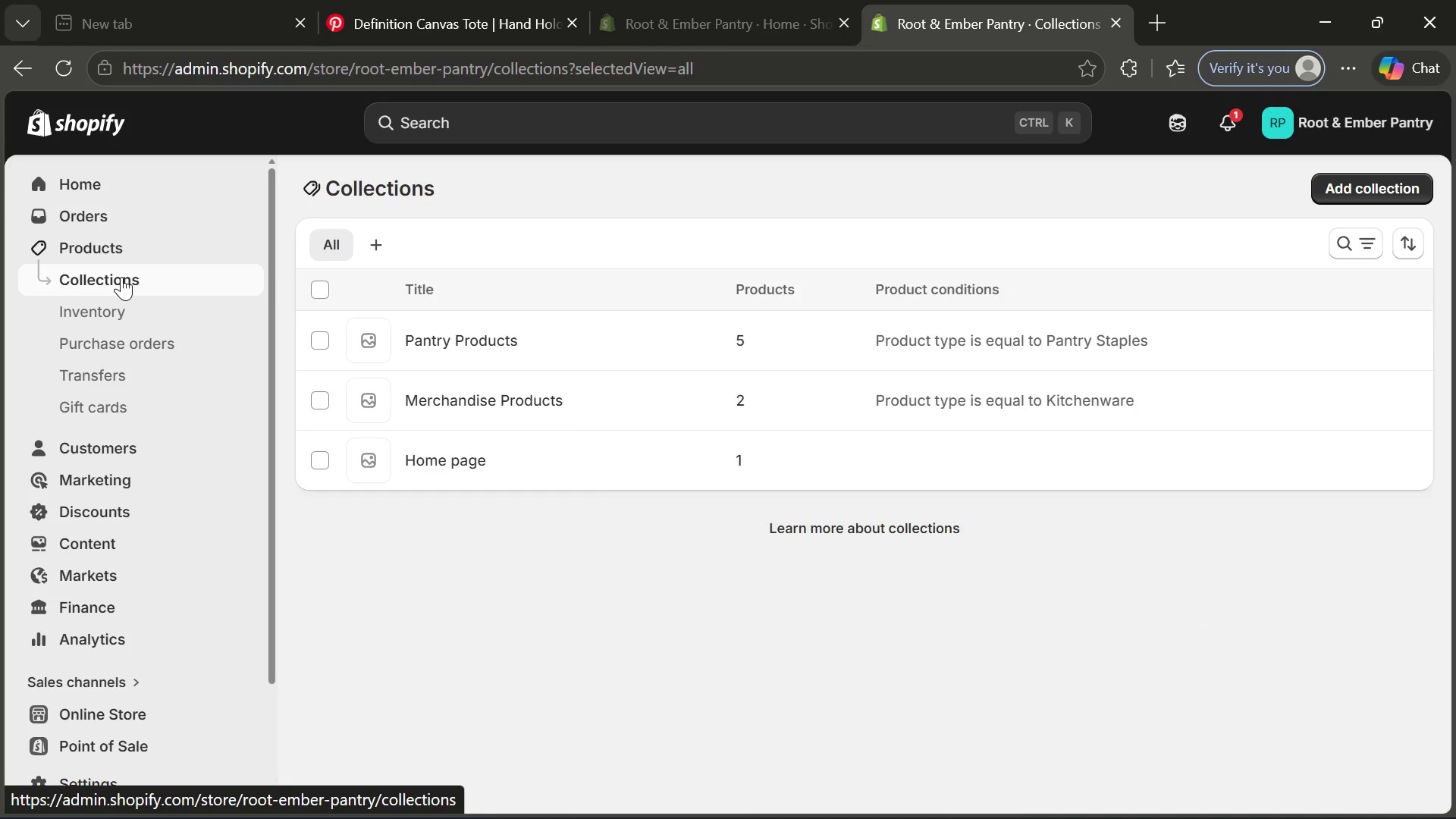 
left_click([126, 712])
 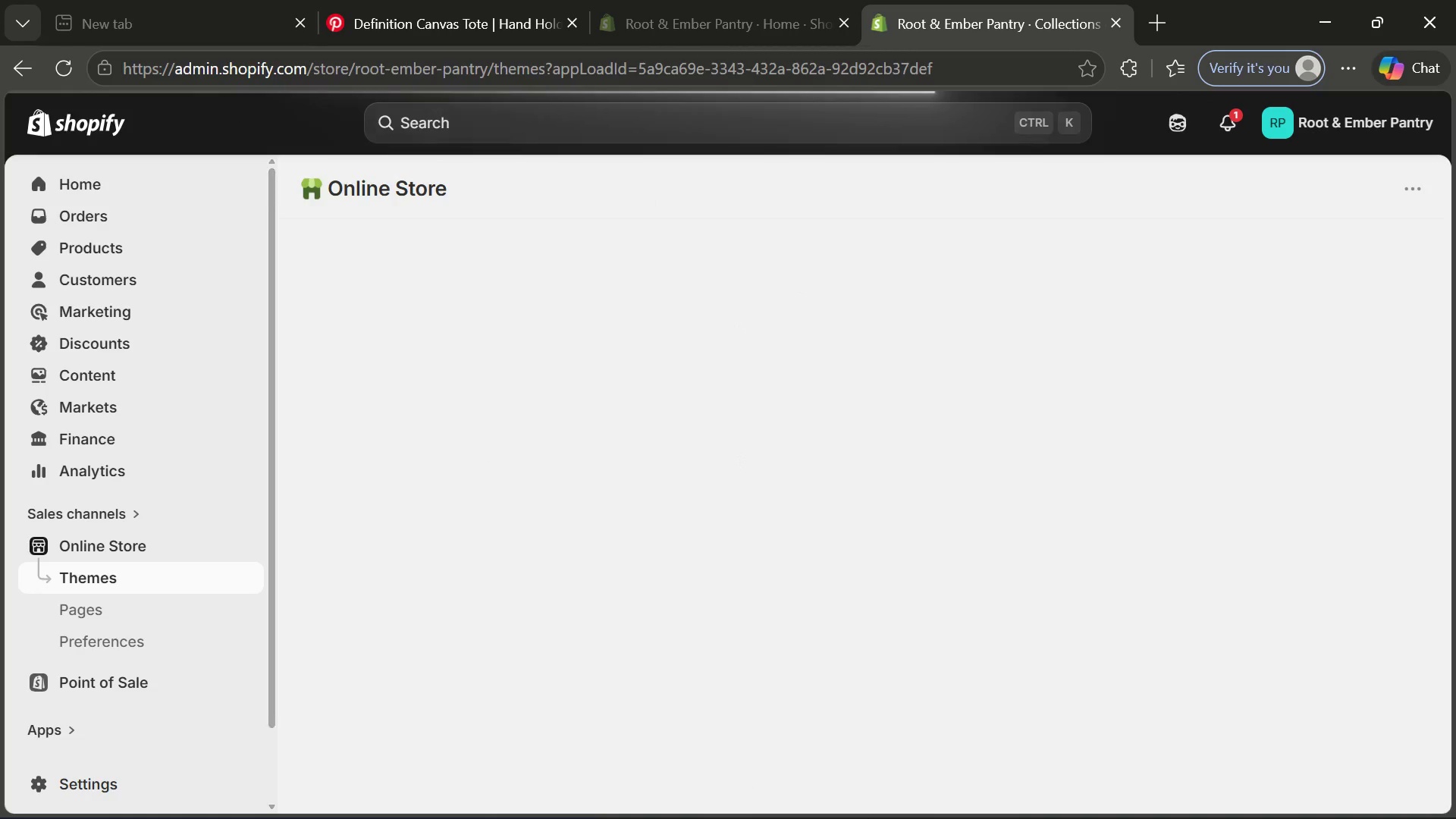 
wait(5.5)
 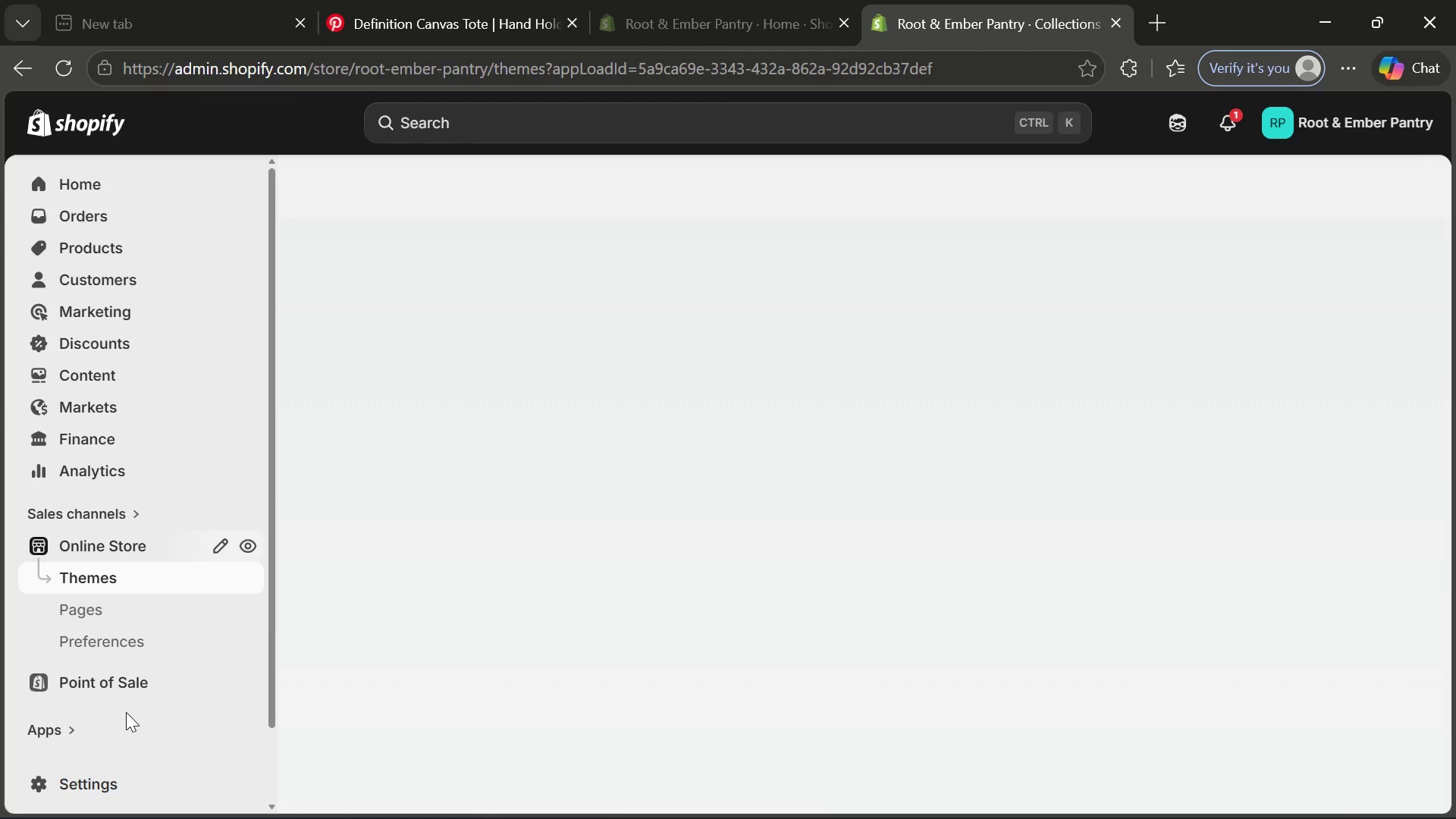 
left_click([1006, 800])